 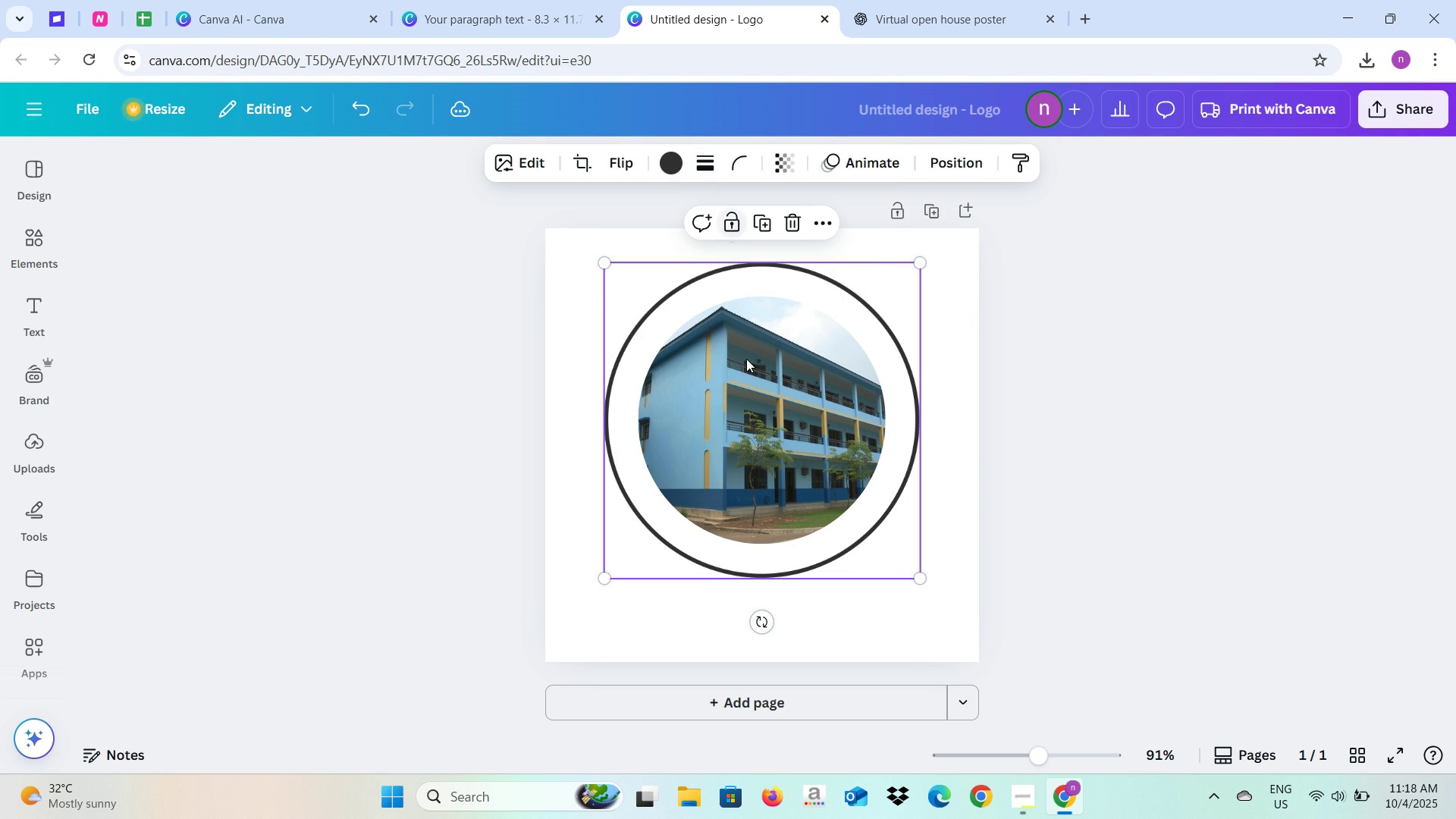 
left_click([297, 333])
 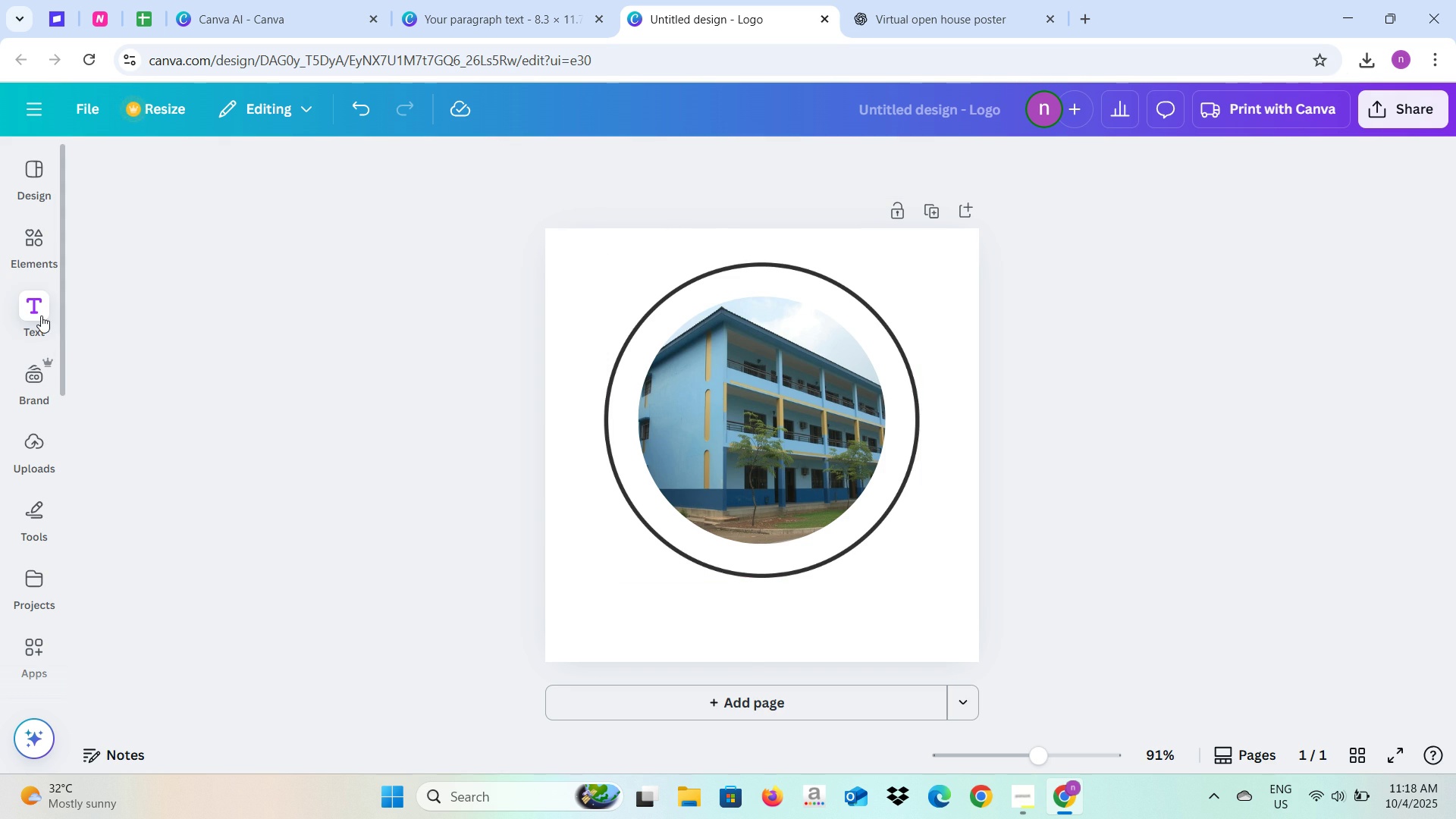 
left_click([41, 315])
 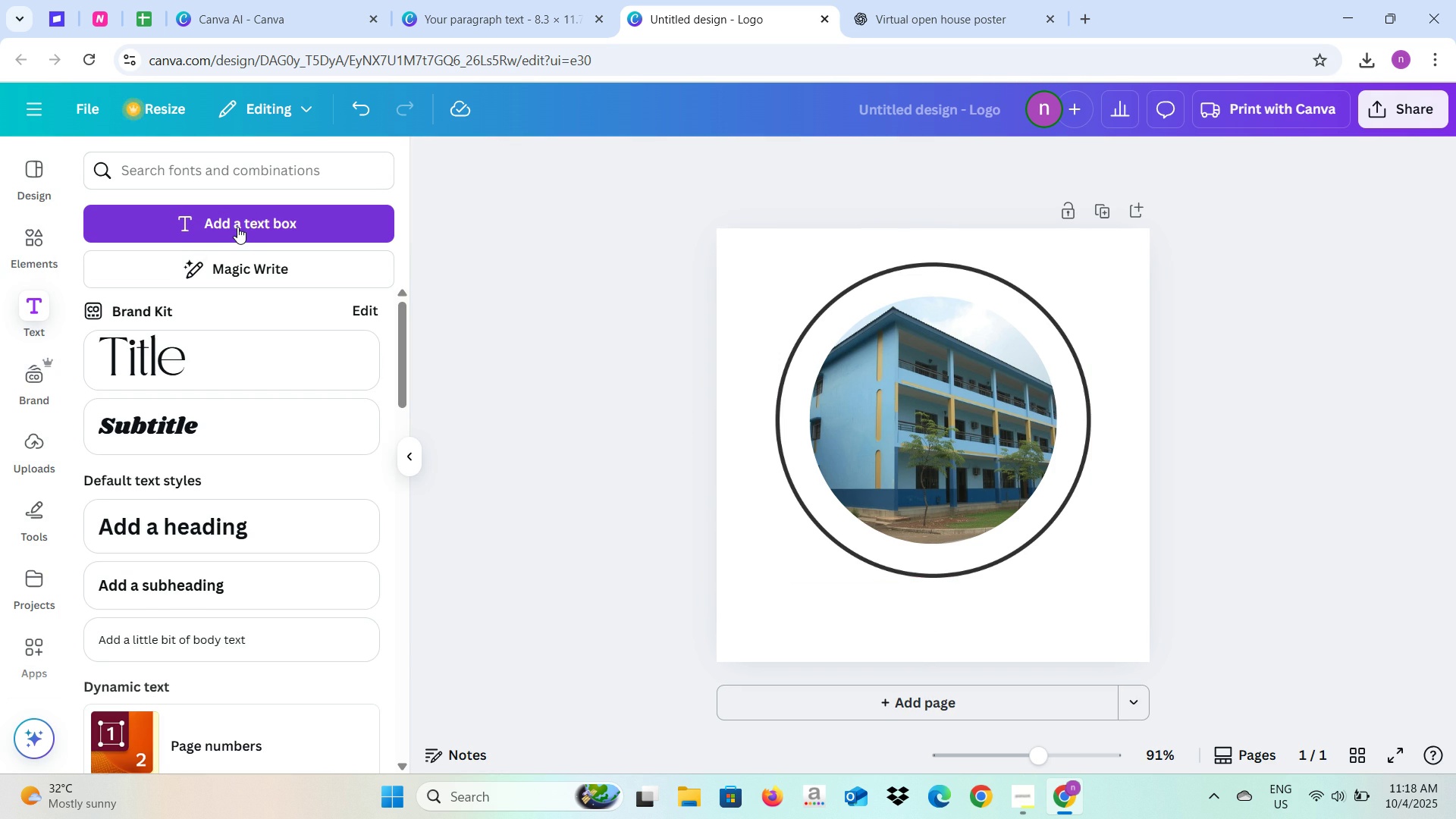 
left_click([237, 227])
 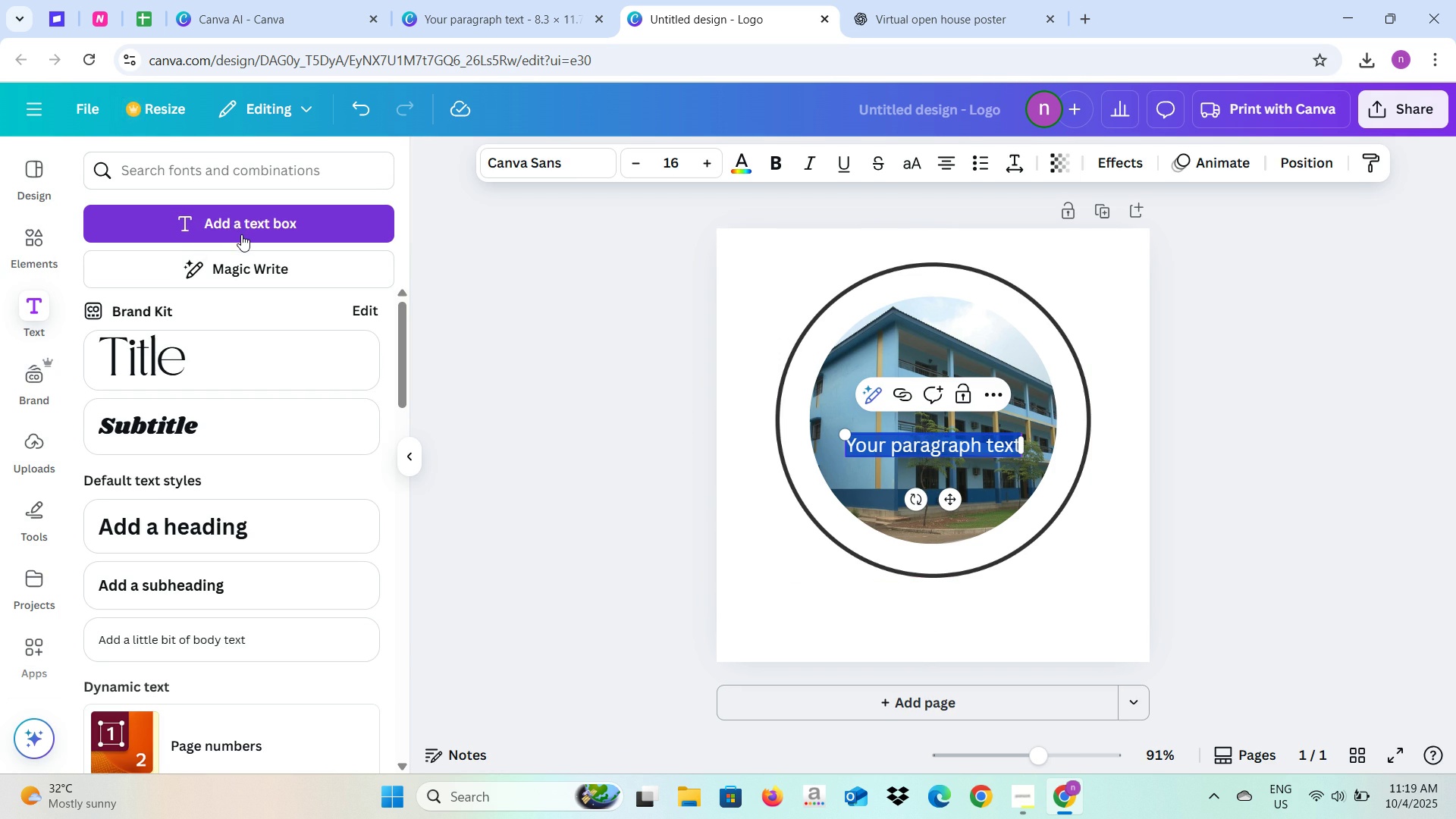 
wait(5.99)
 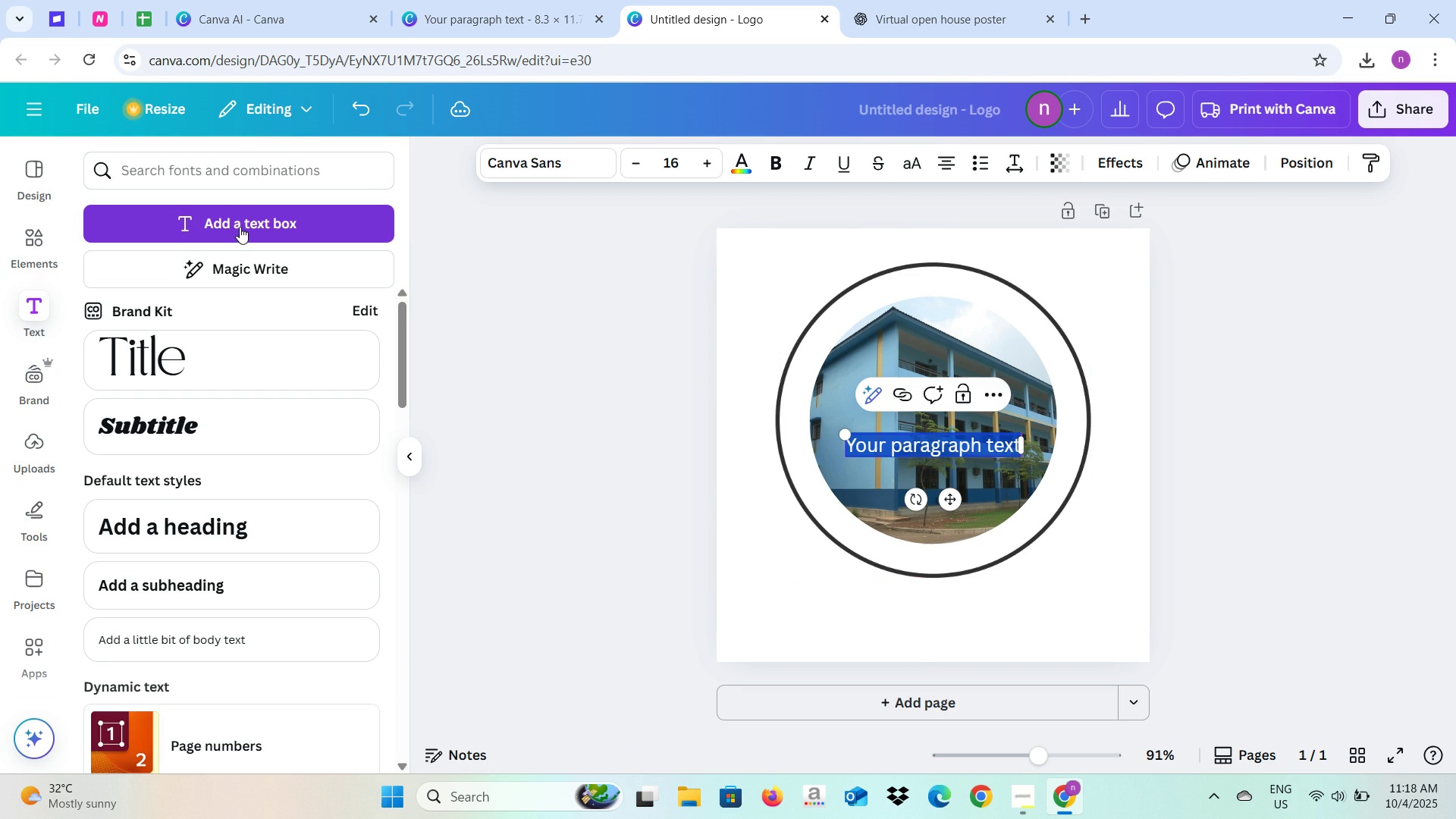 
left_click([938, 0])